 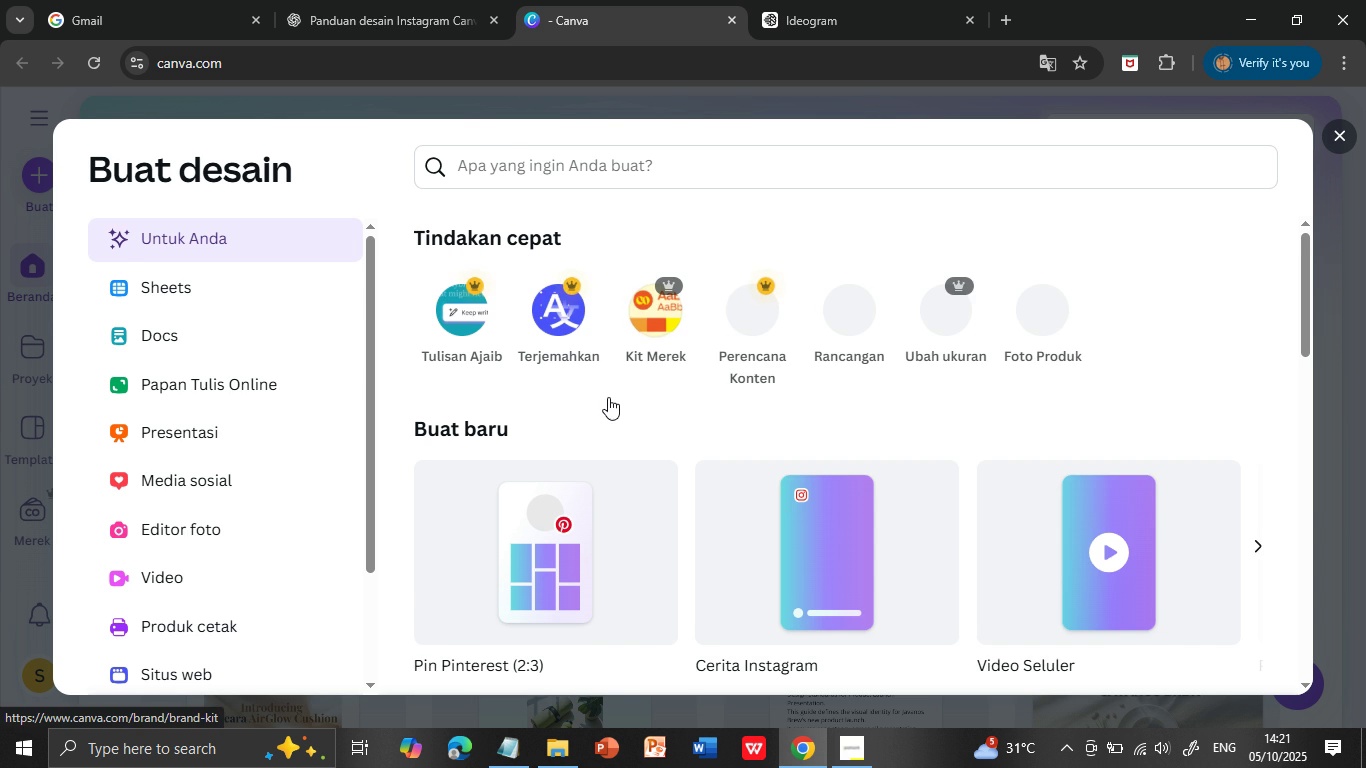 
scroll: coordinate [258, 585], scroll_direction: down, amount: 2.0
 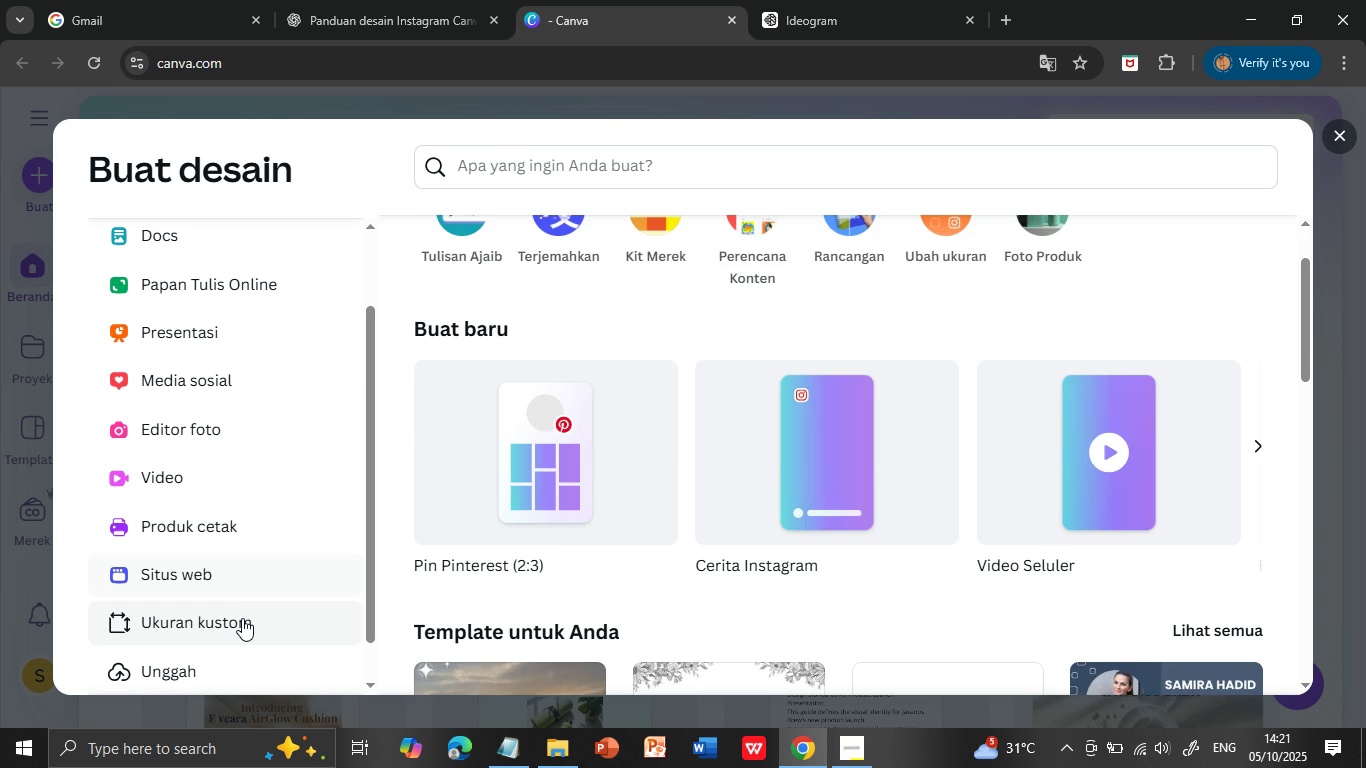 
left_click([241, 619])
 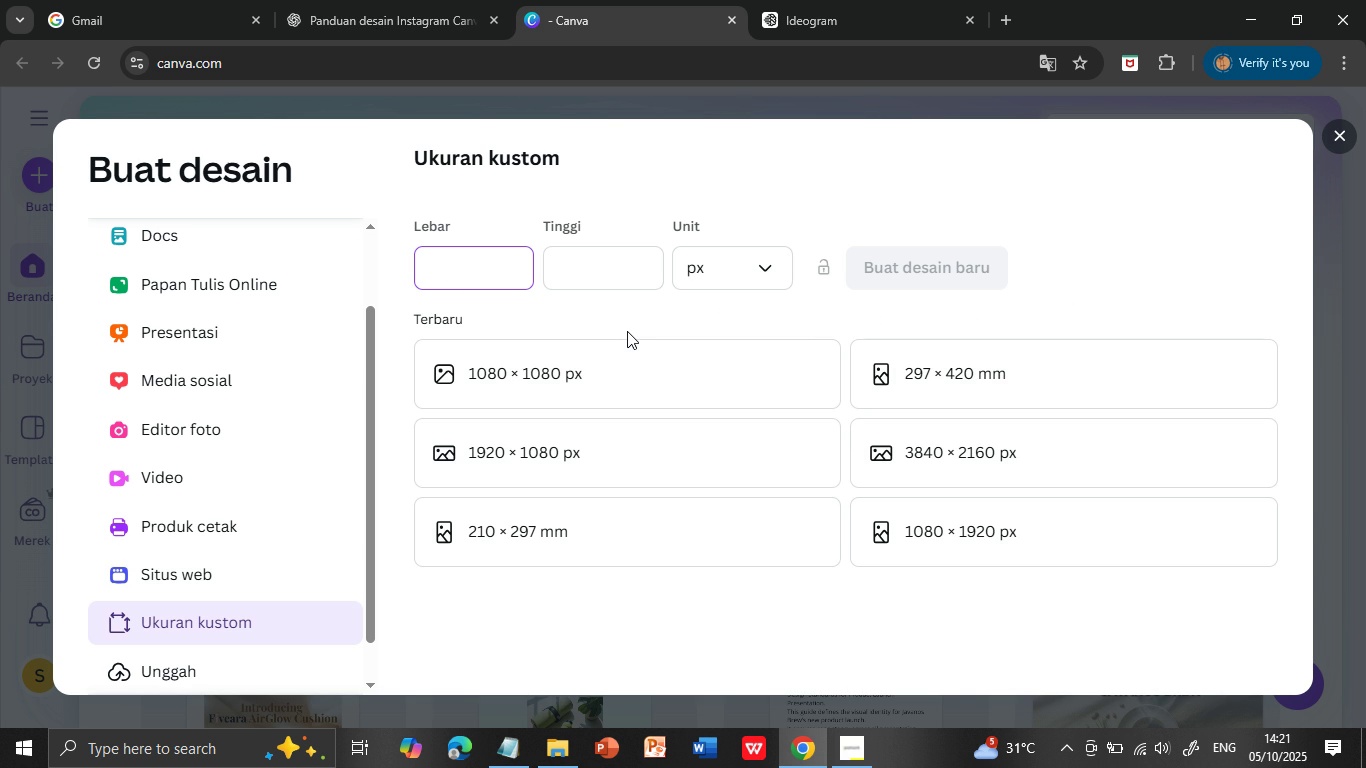 
wait(6.23)
 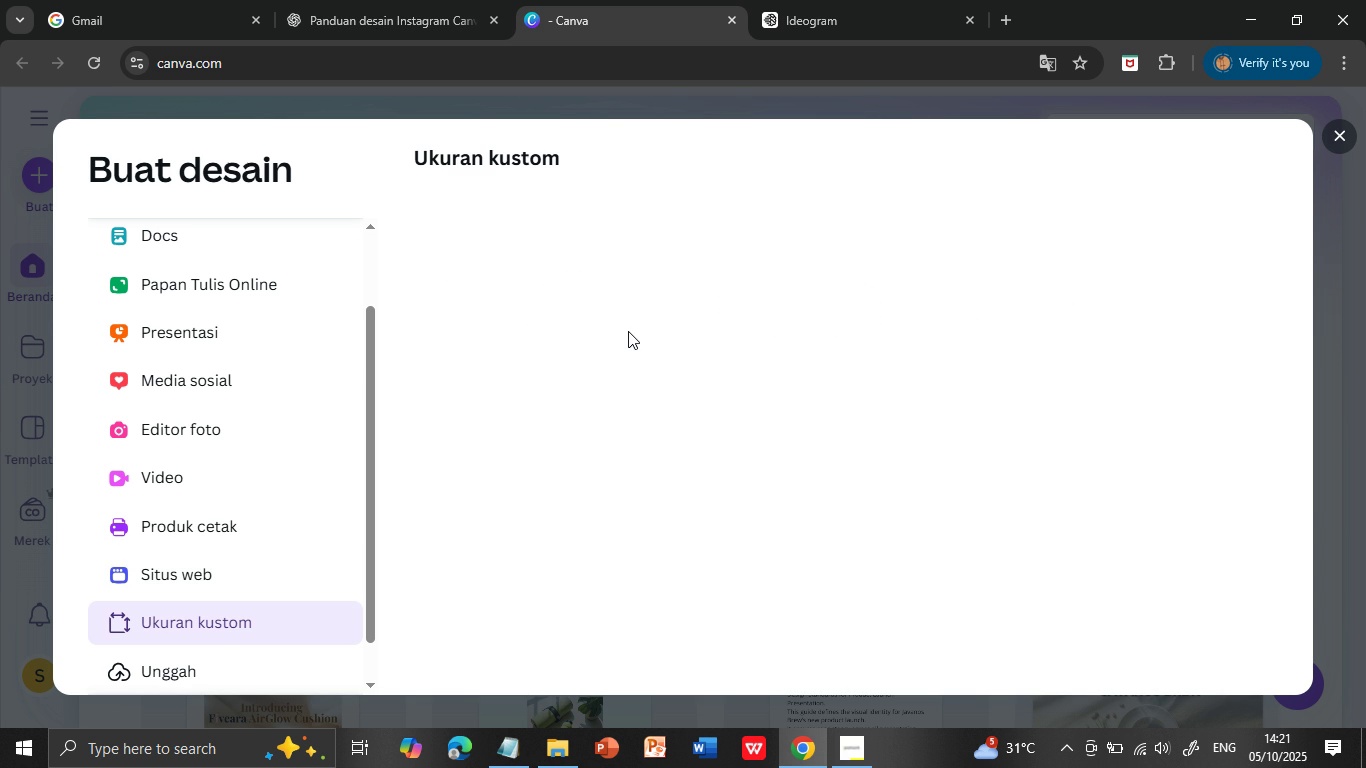 
type(100)